 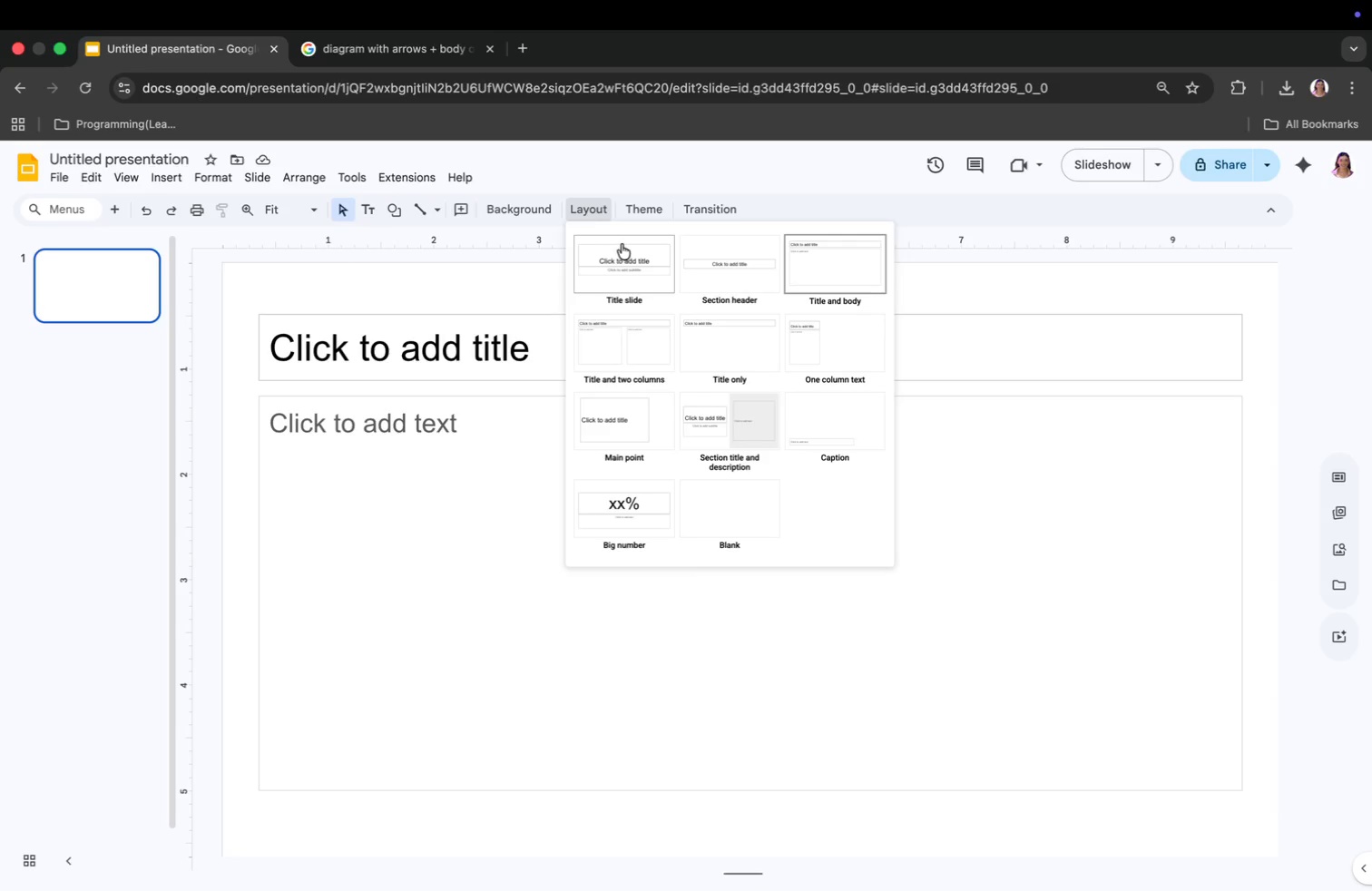 
left_click([598, 211])
 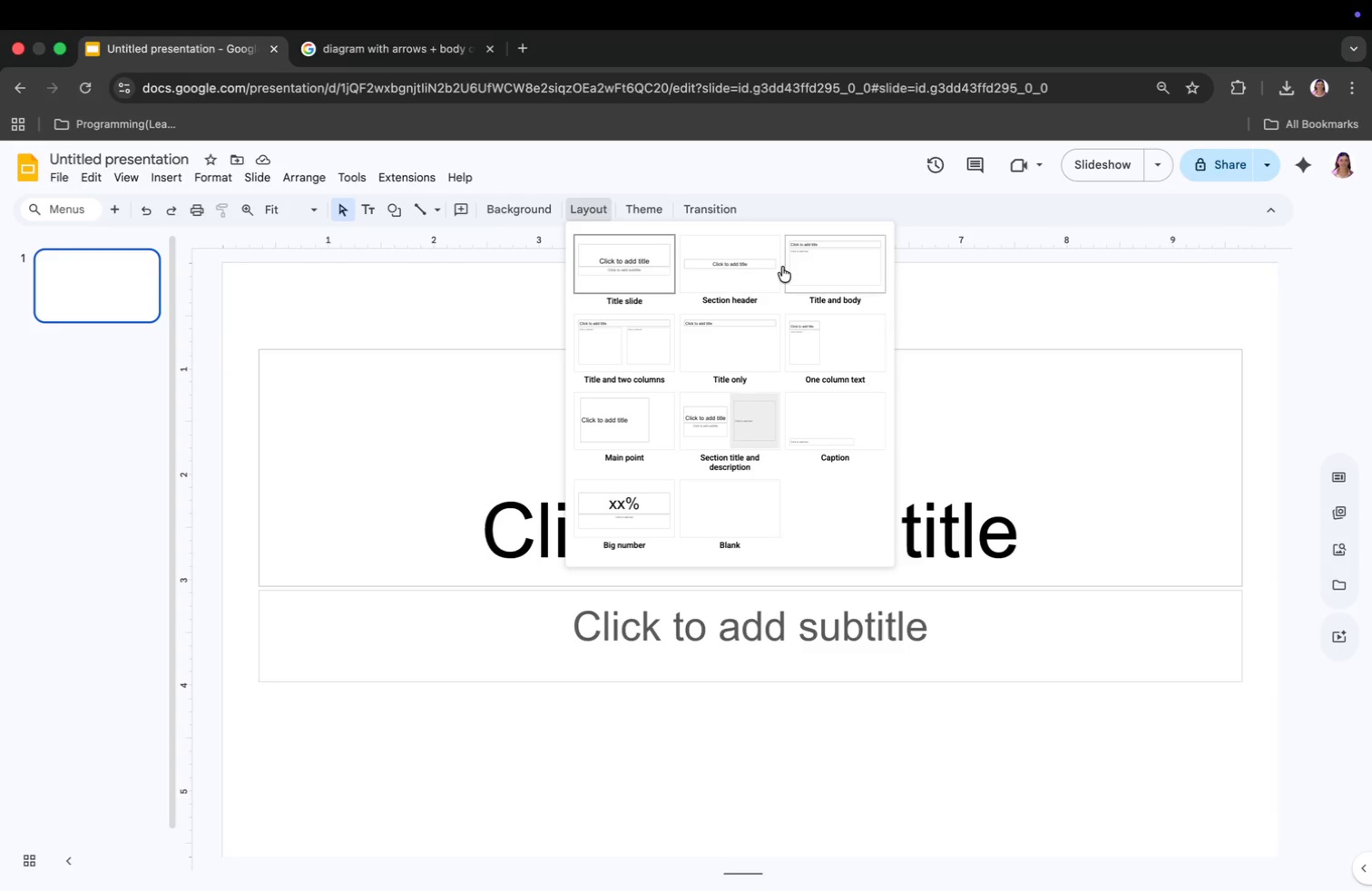 
wait(14.56)
 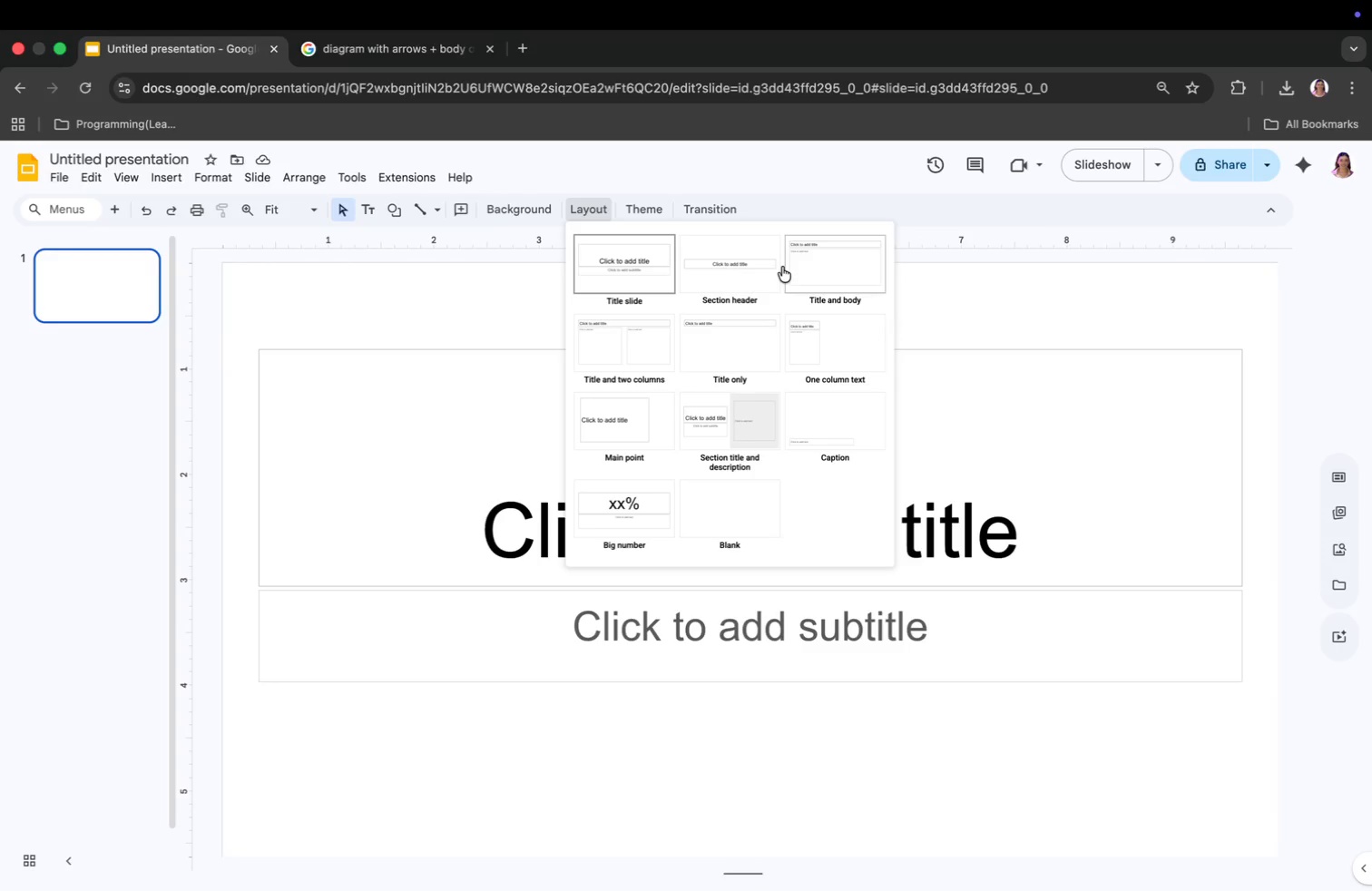 
left_click([857, 270])
 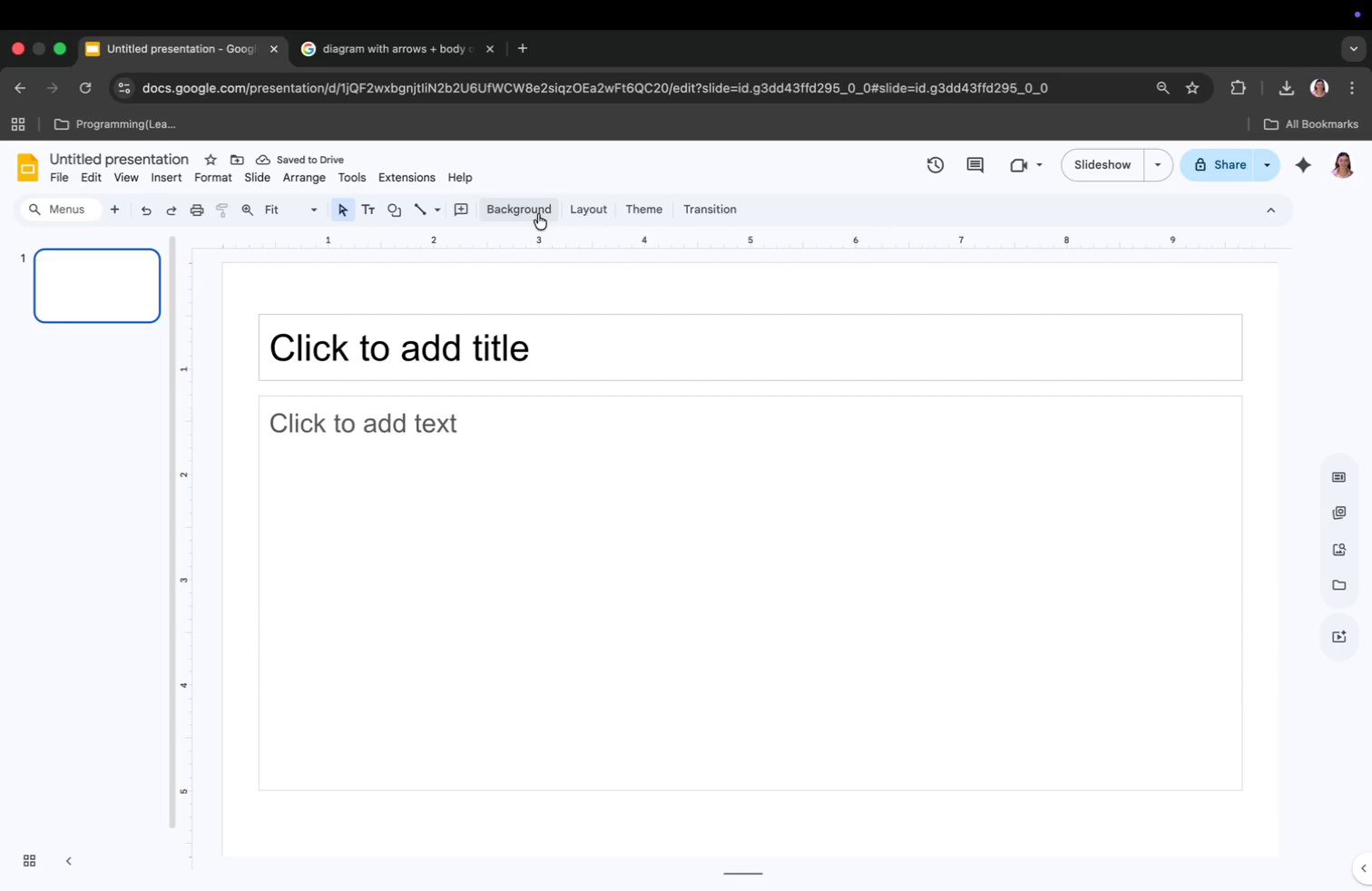 
left_click([586, 209])
 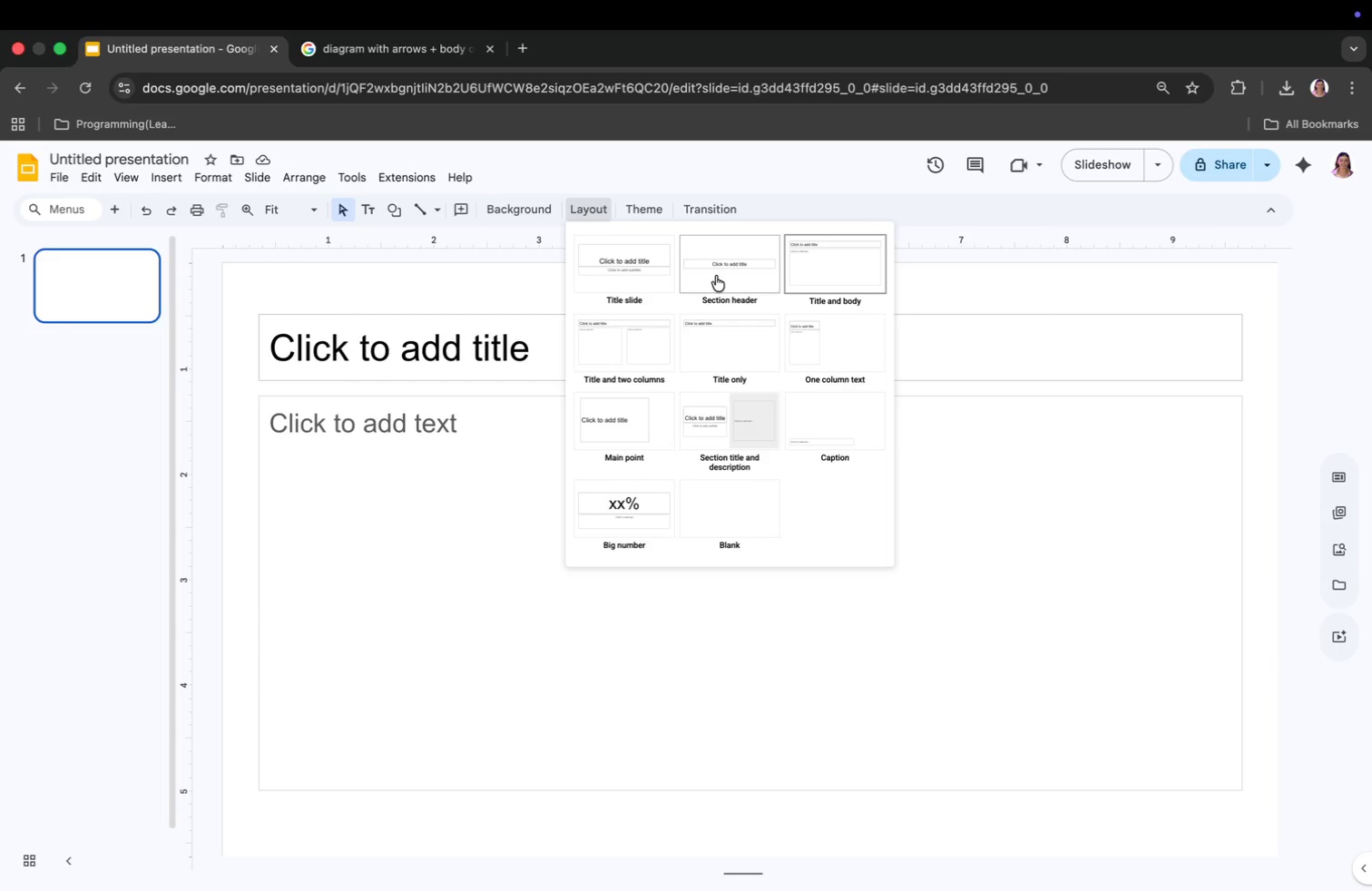 
left_click([645, 266])
 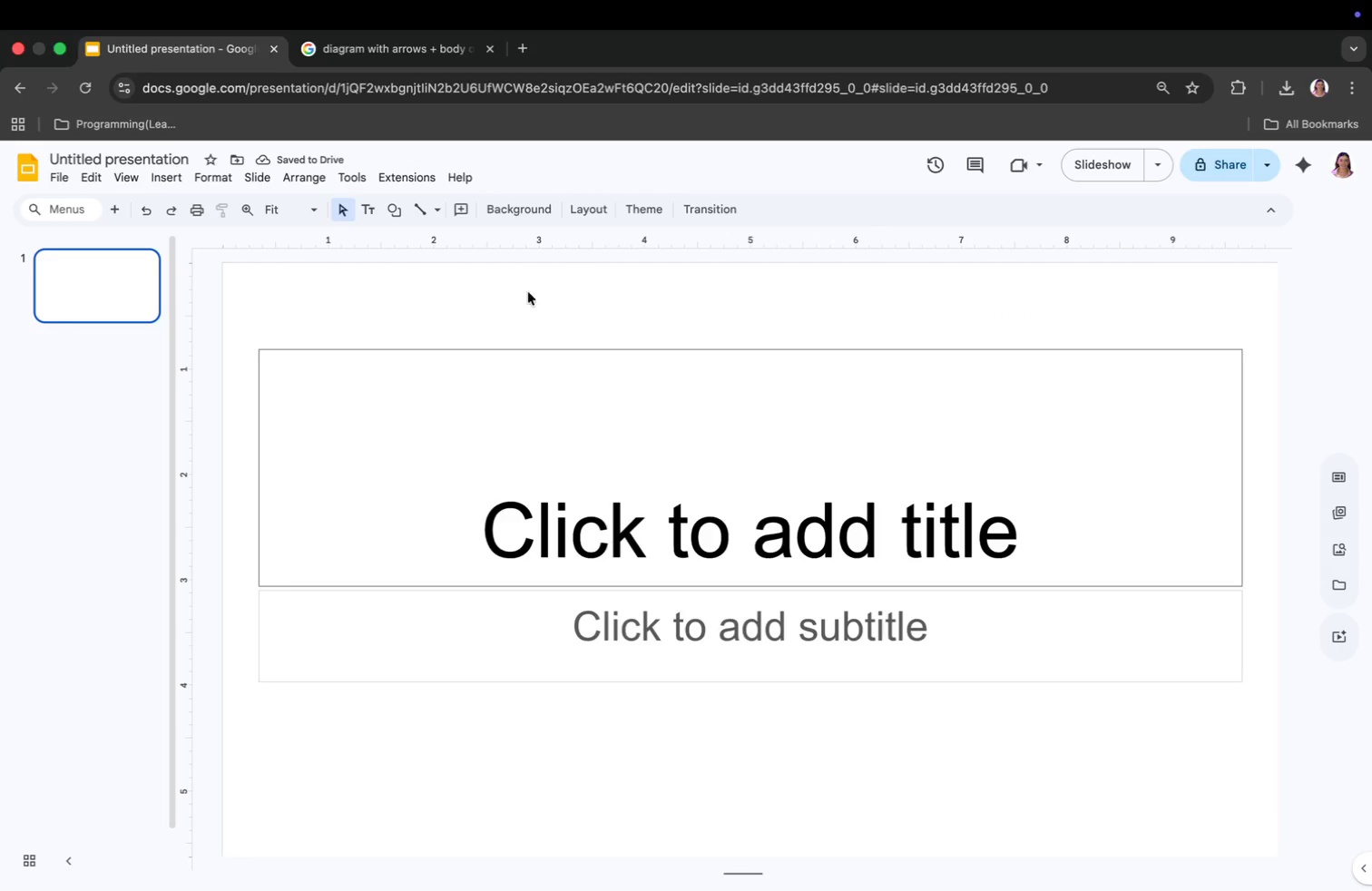 
left_click([525, 208])
 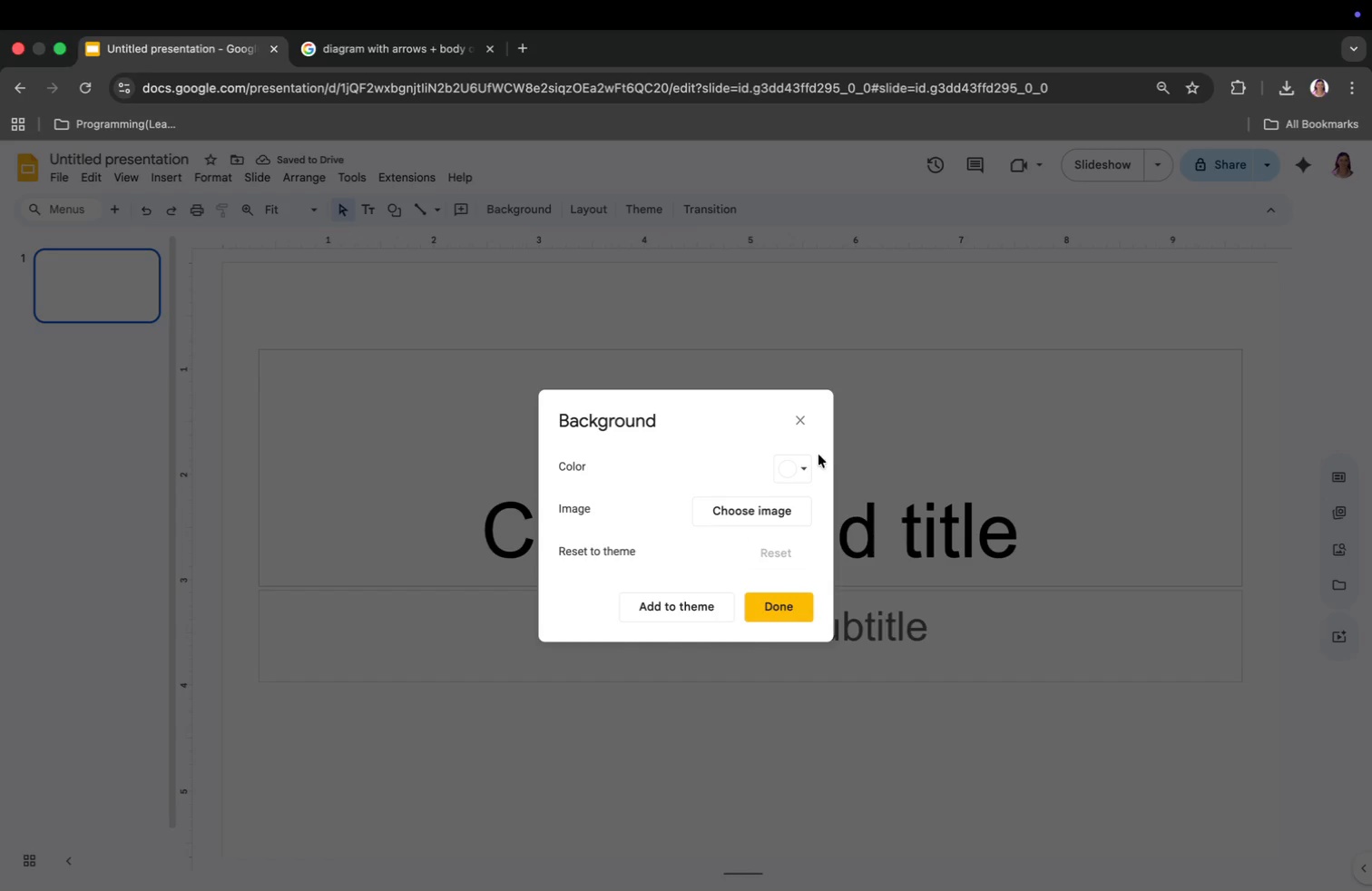 
left_click([793, 471])
 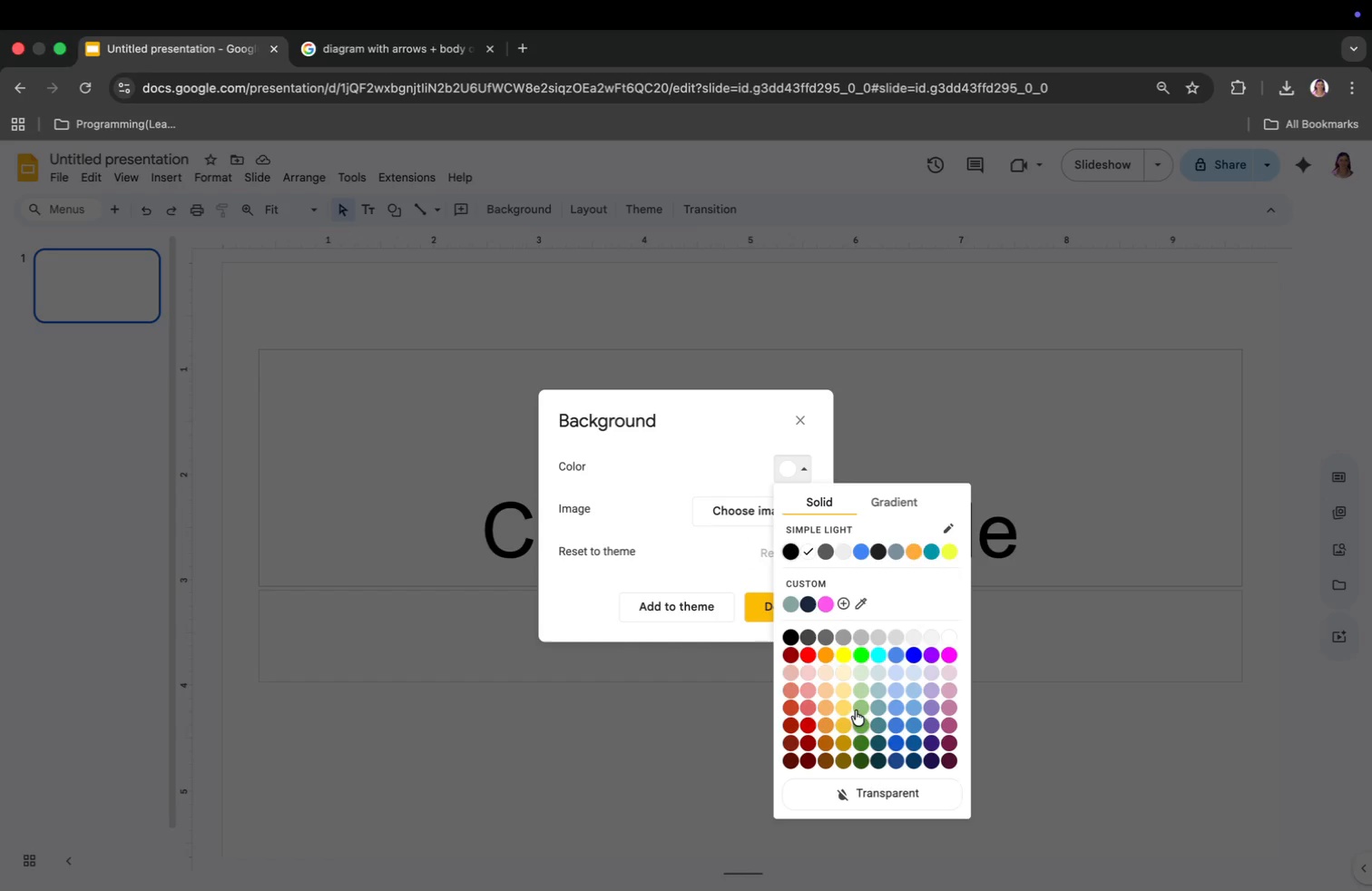 
left_click([741, 527])
 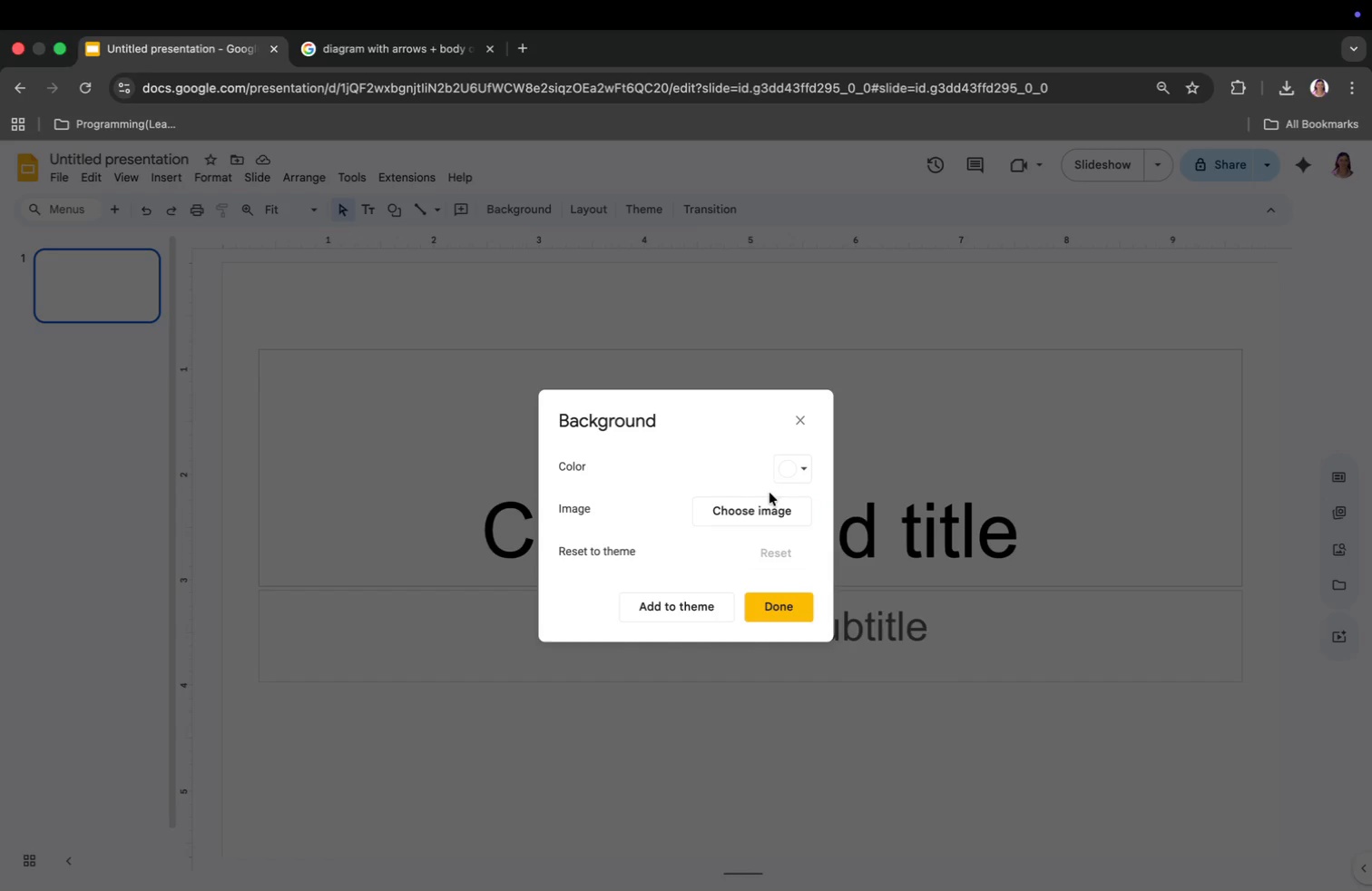 
left_click([784, 475])
 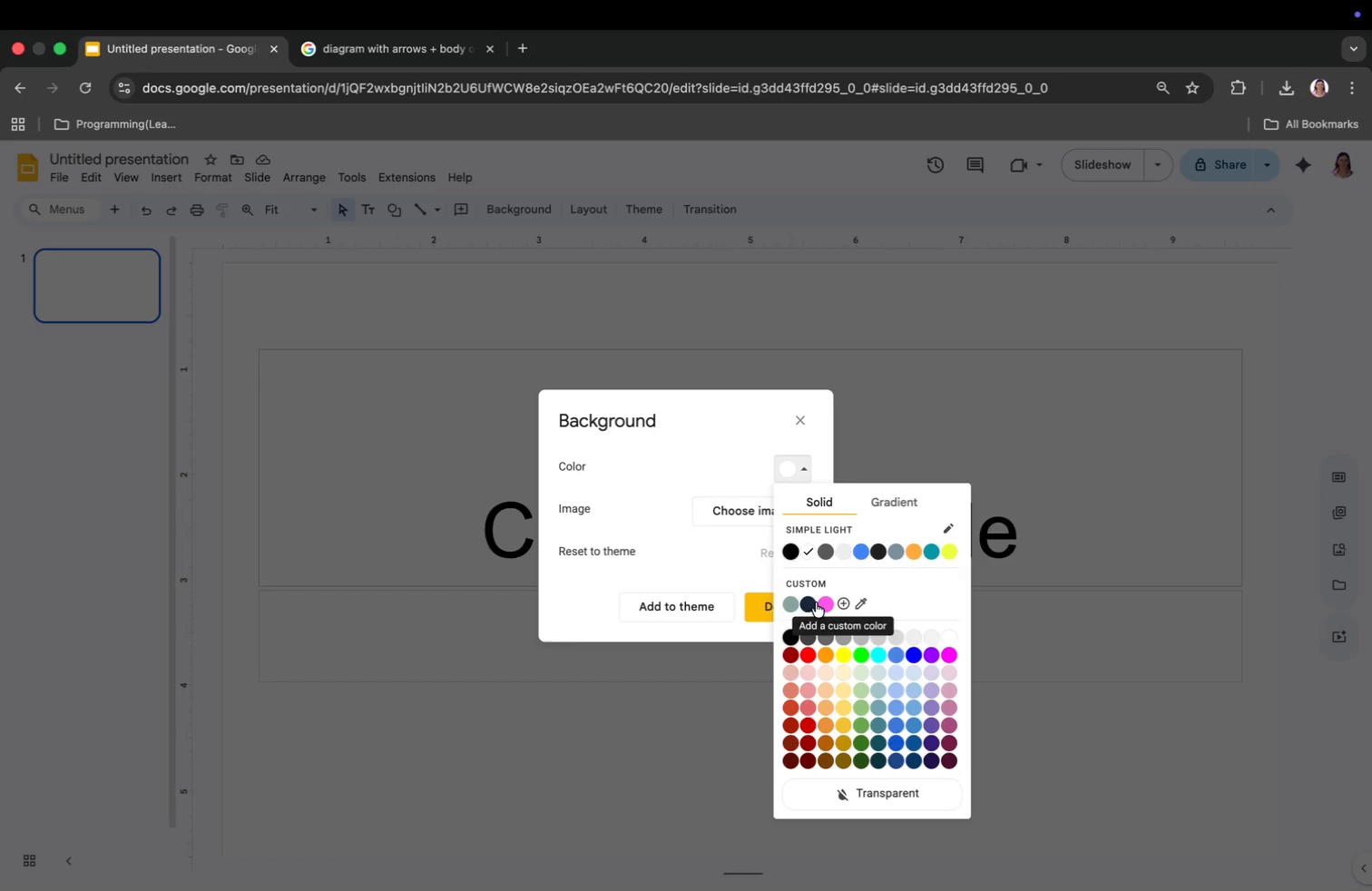 
left_click([787, 605])
 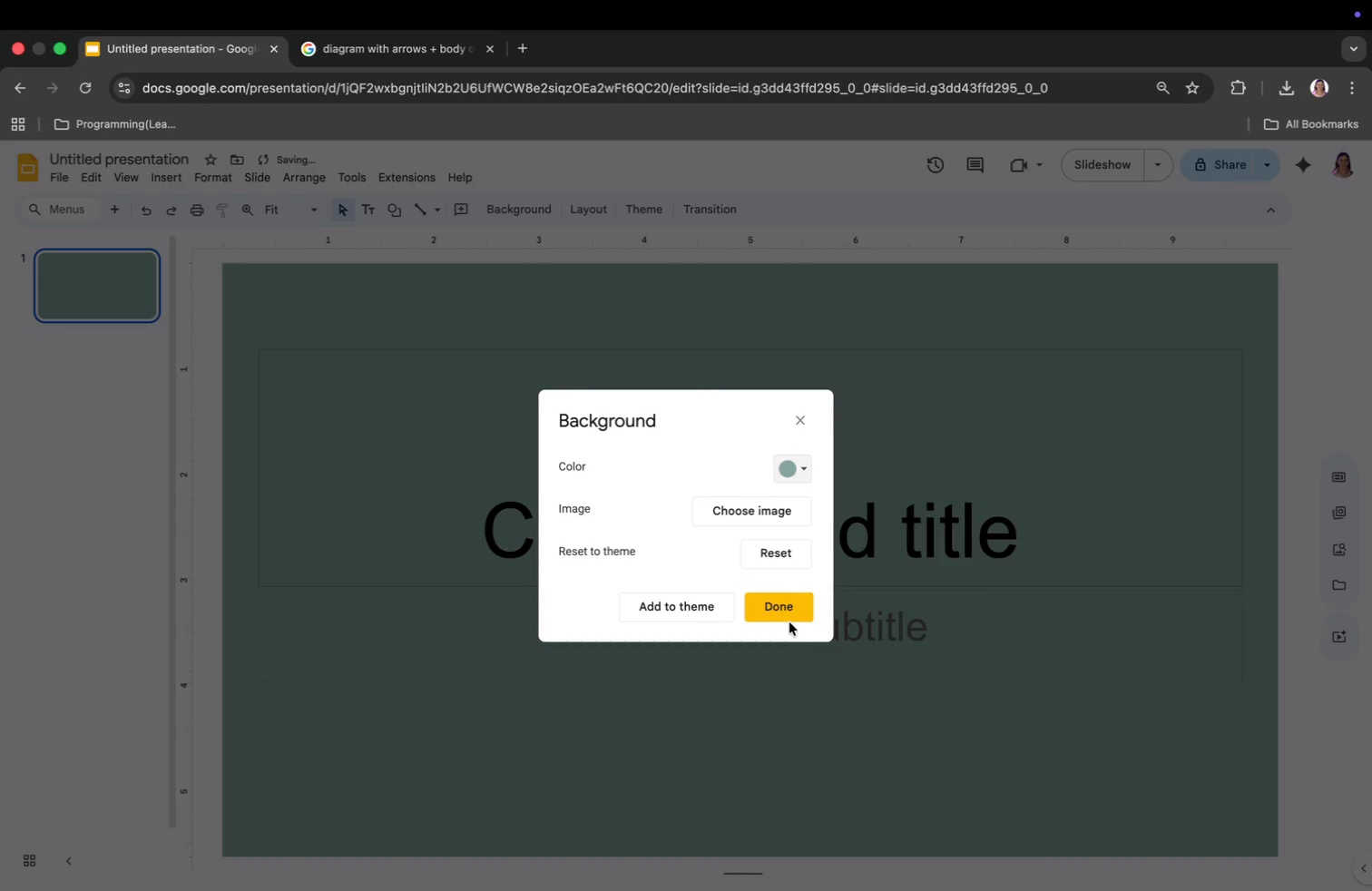 
left_click([789, 608])
 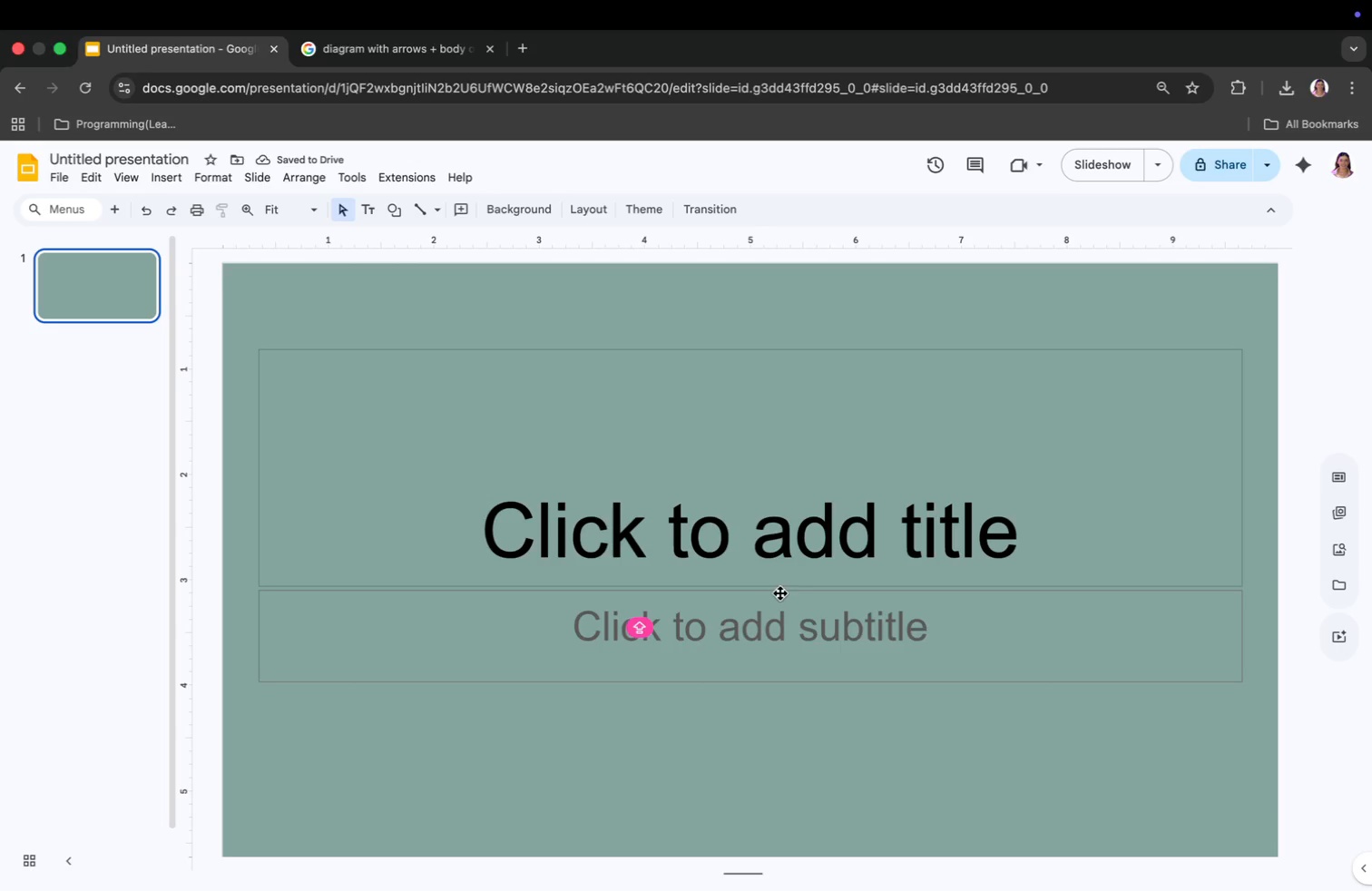 
left_click([747, 515])